 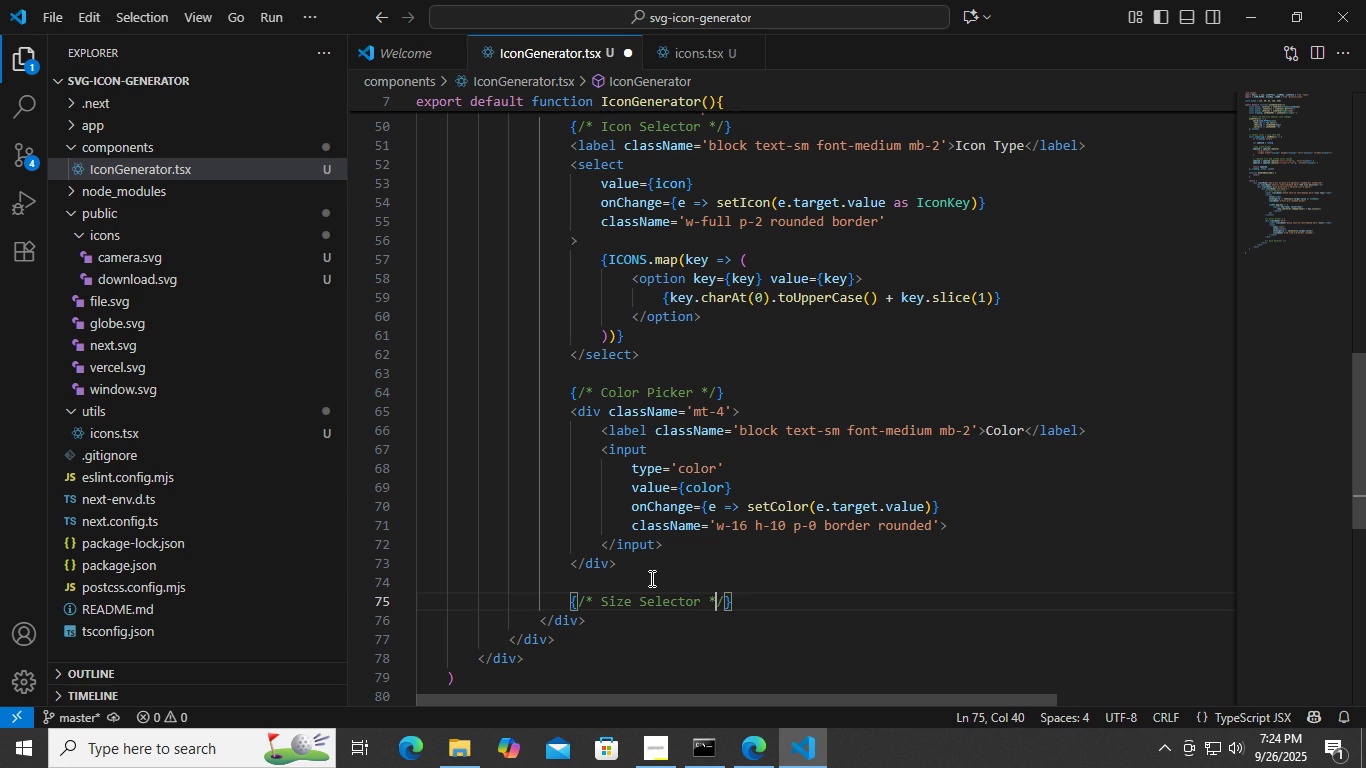 
key(ArrowRight)
 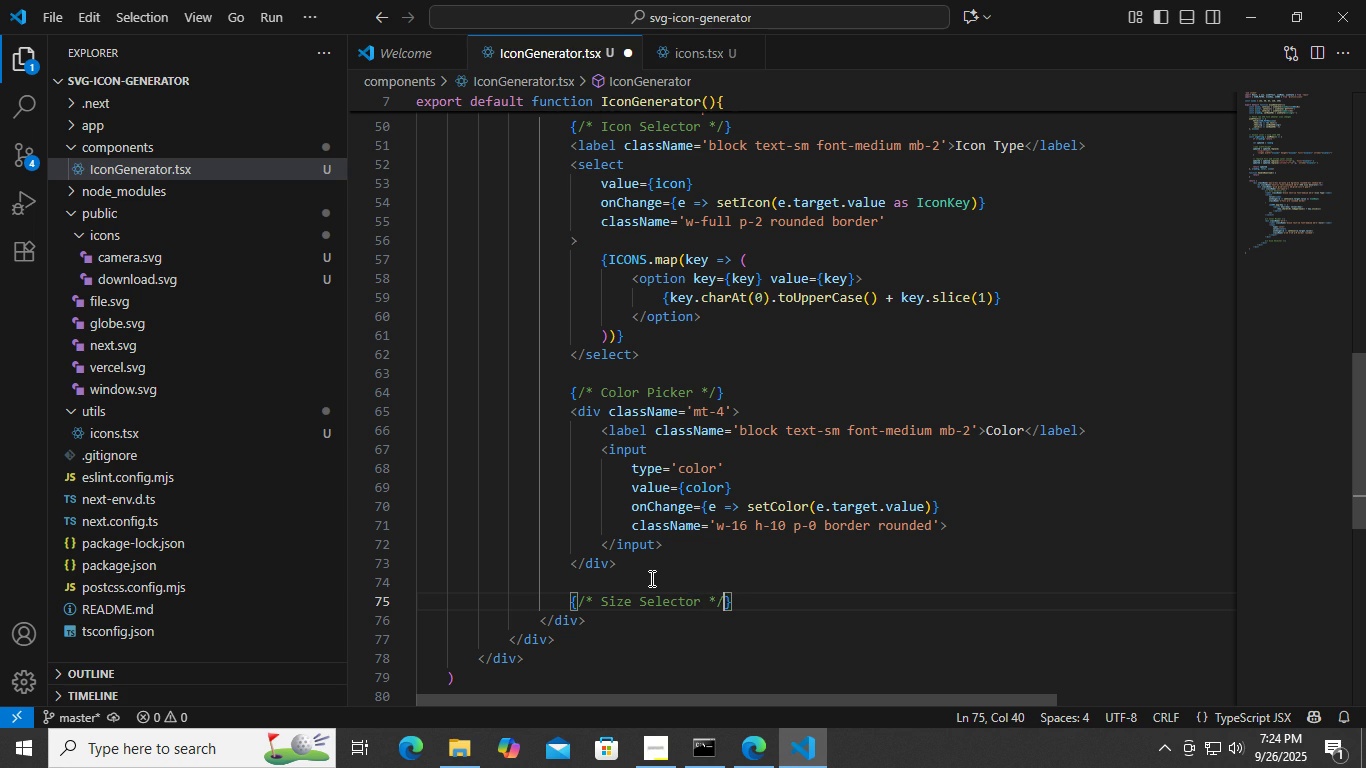 
key(ArrowRight)
 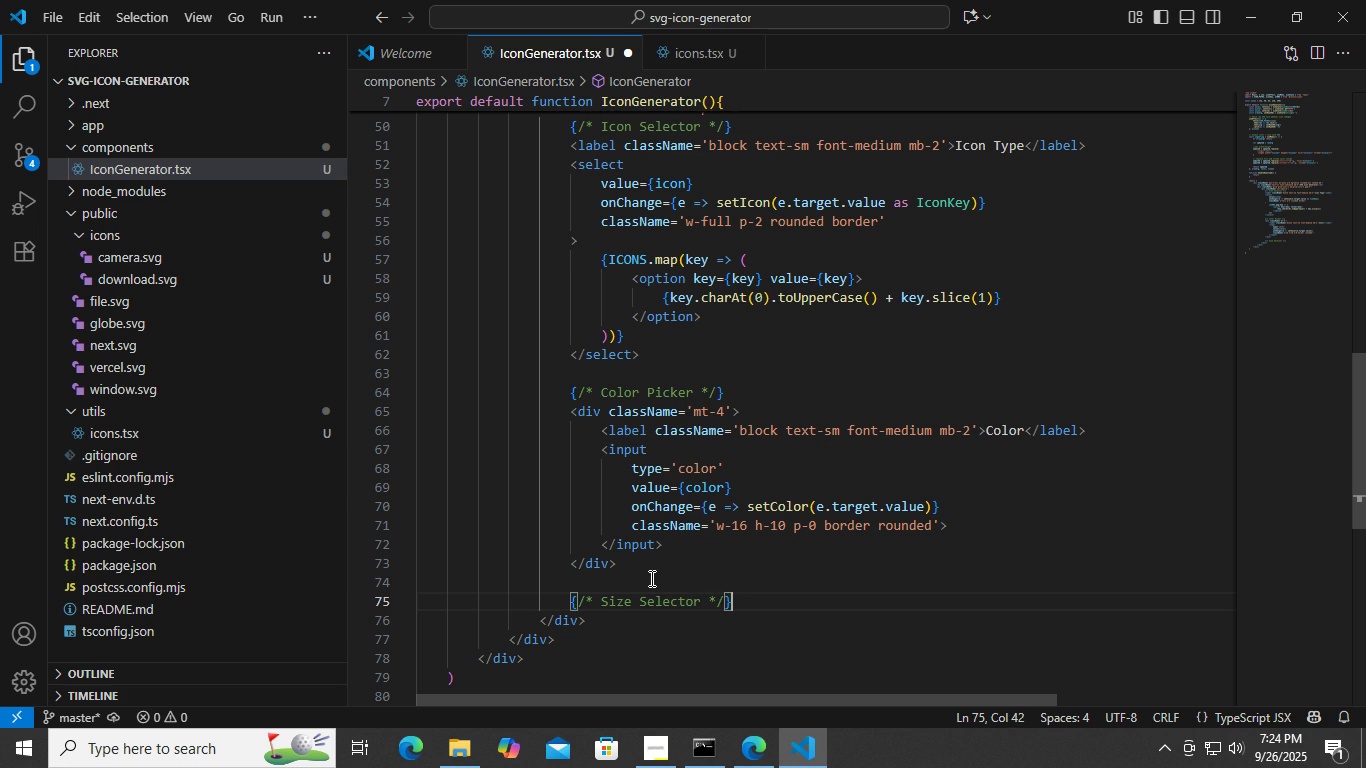 
key(ArrowRight)
 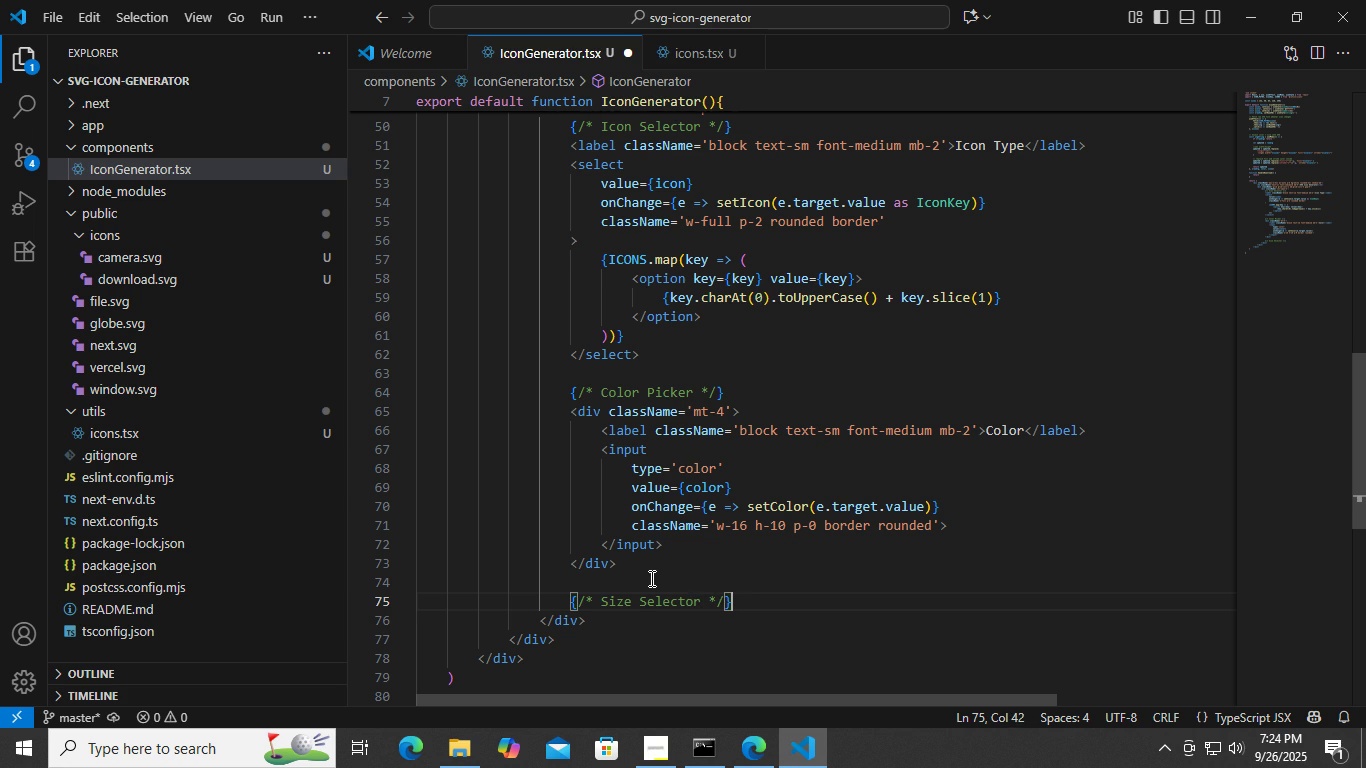 
key(Enter)
 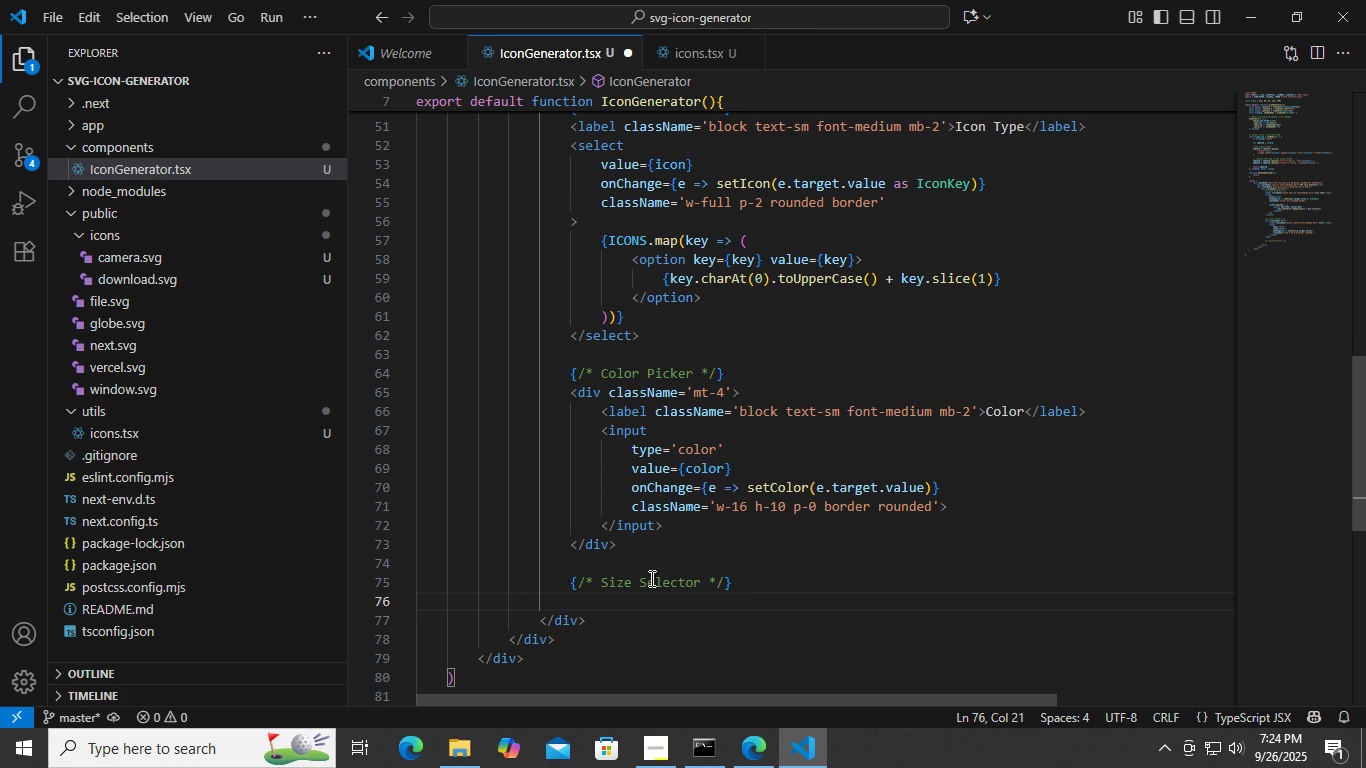 
key(Enter)
 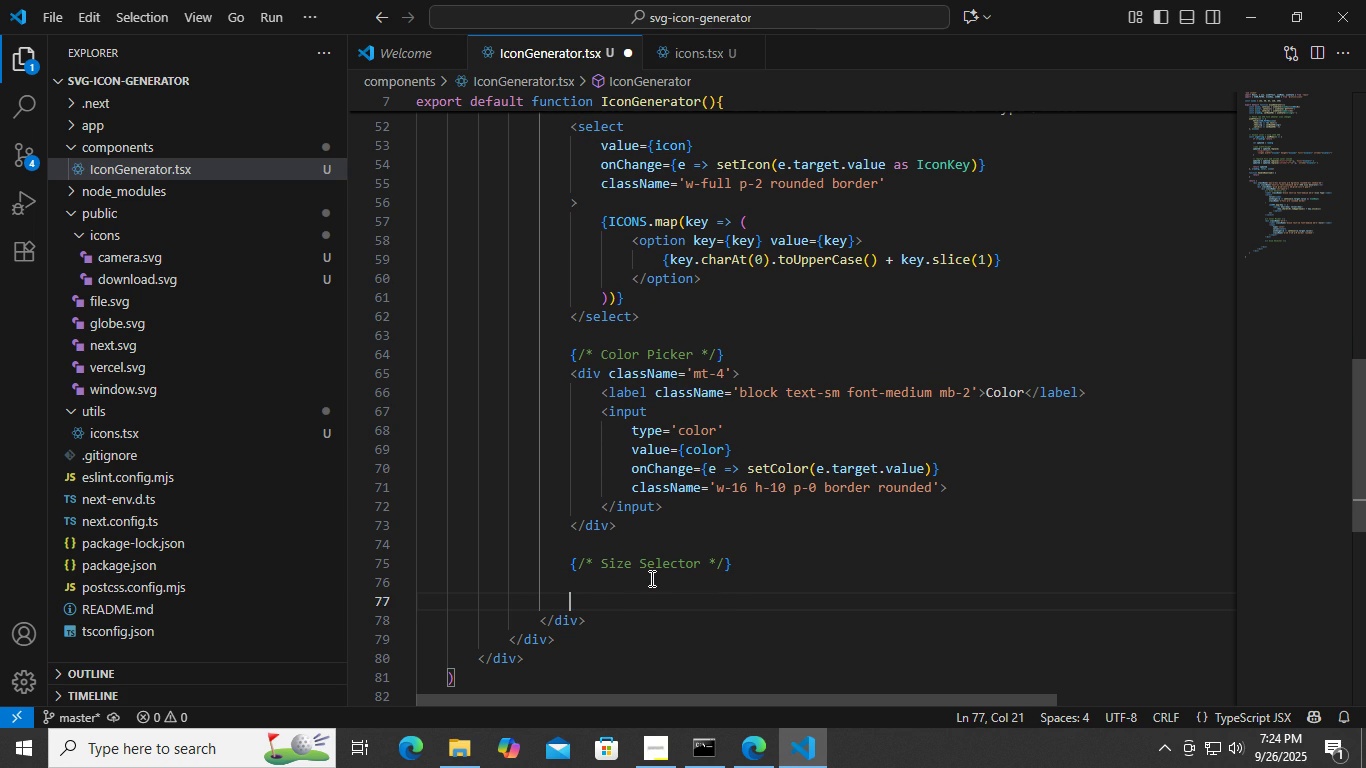 
key(ArrowUp)
 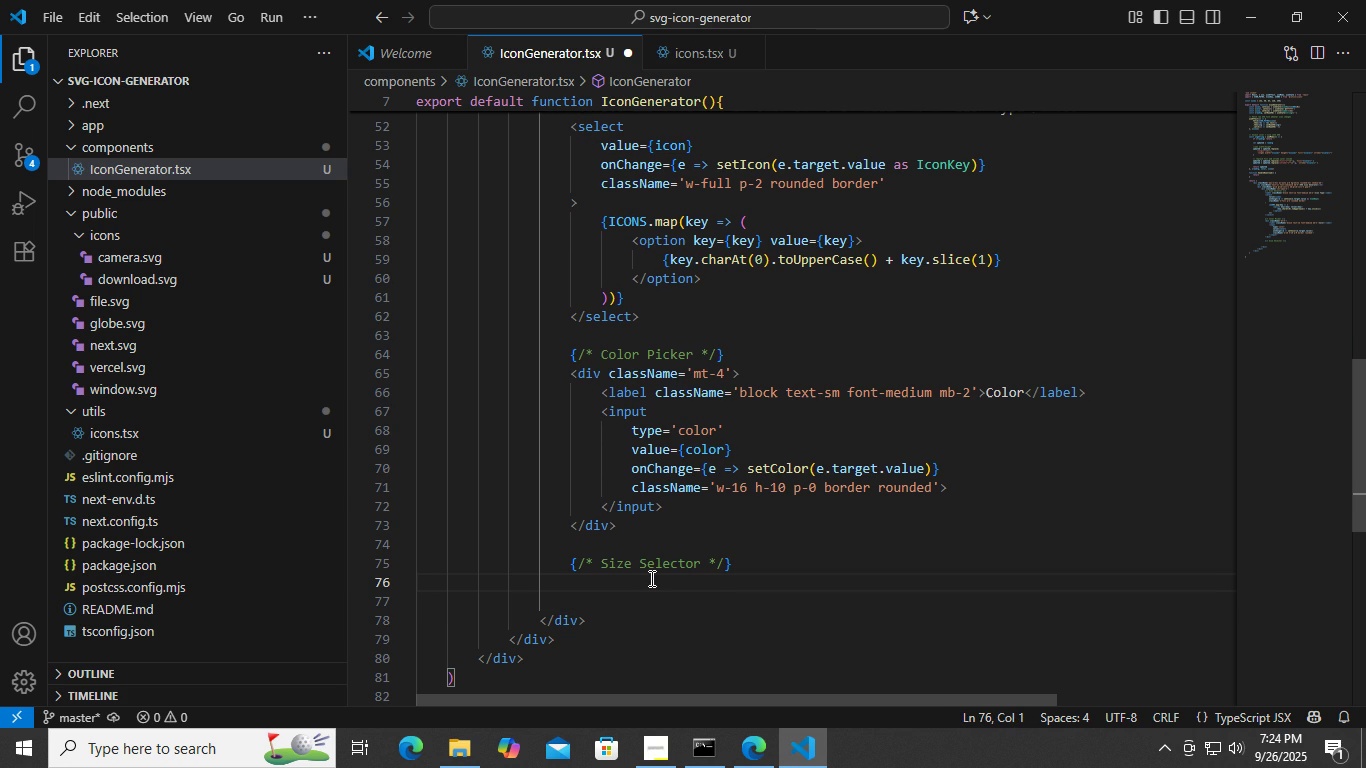 
key(Tab)
key(Backspace)
type(<div>)